 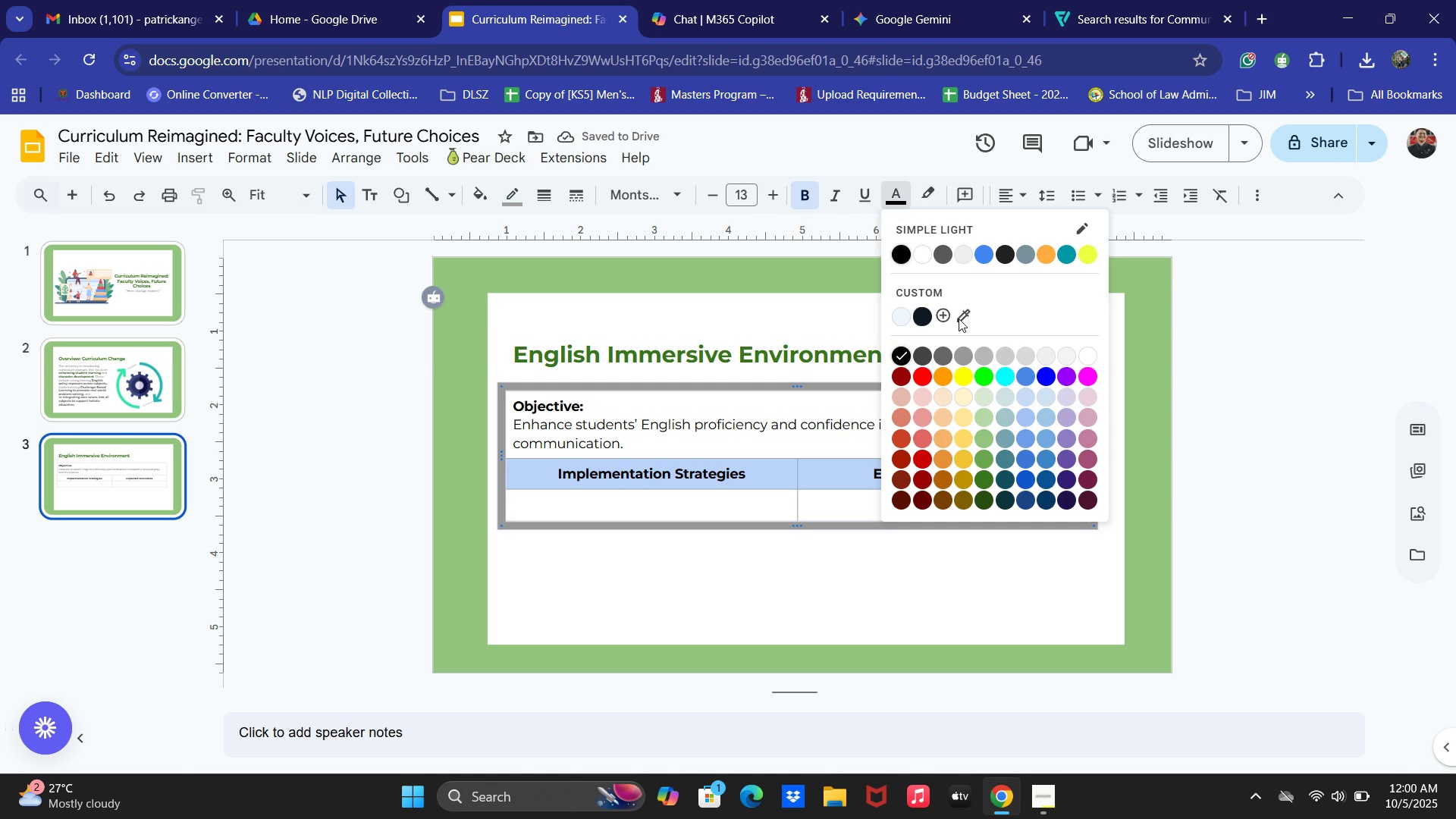 
left_click([988, 460])
 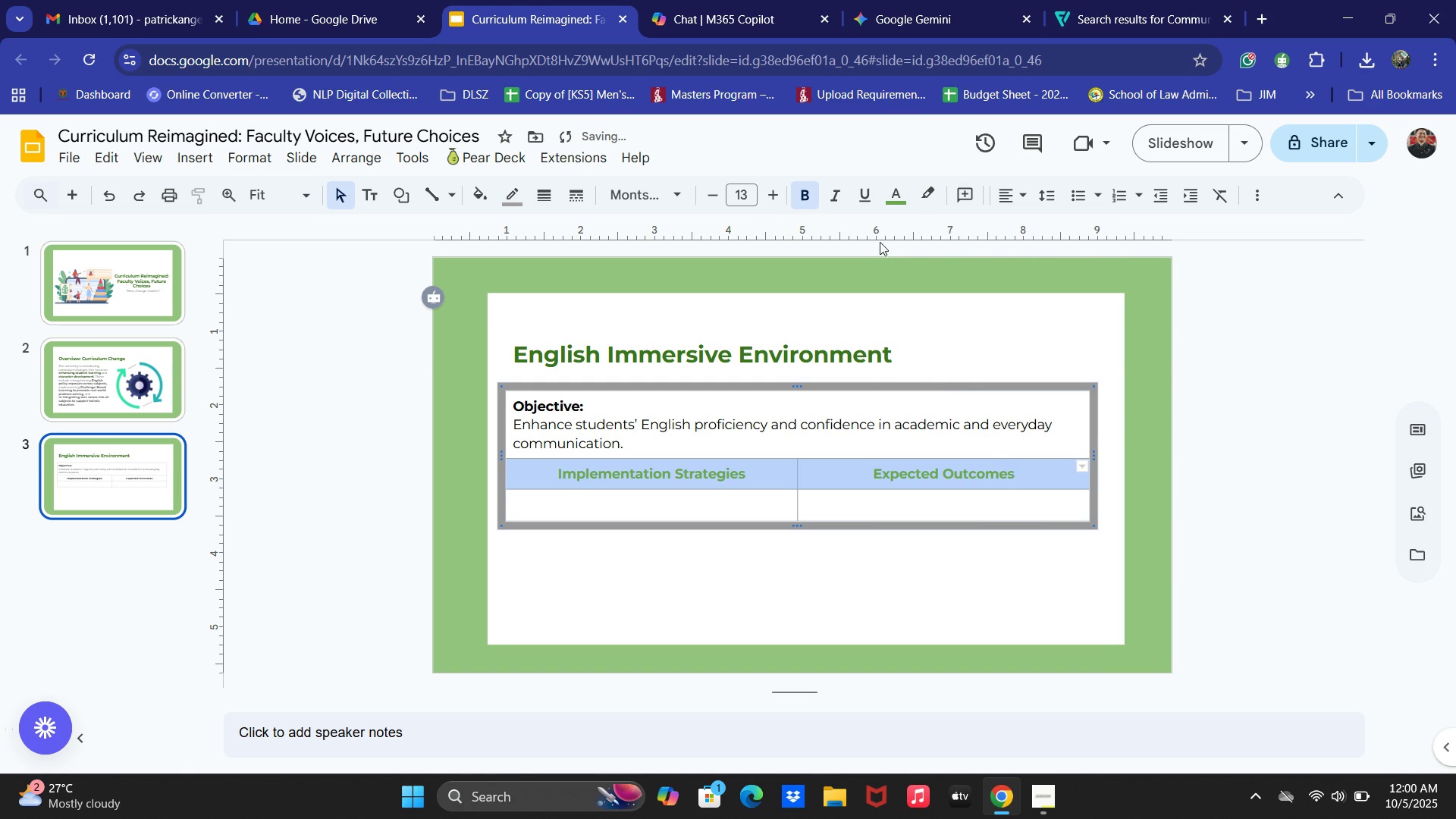 
left_click([892, 193])
 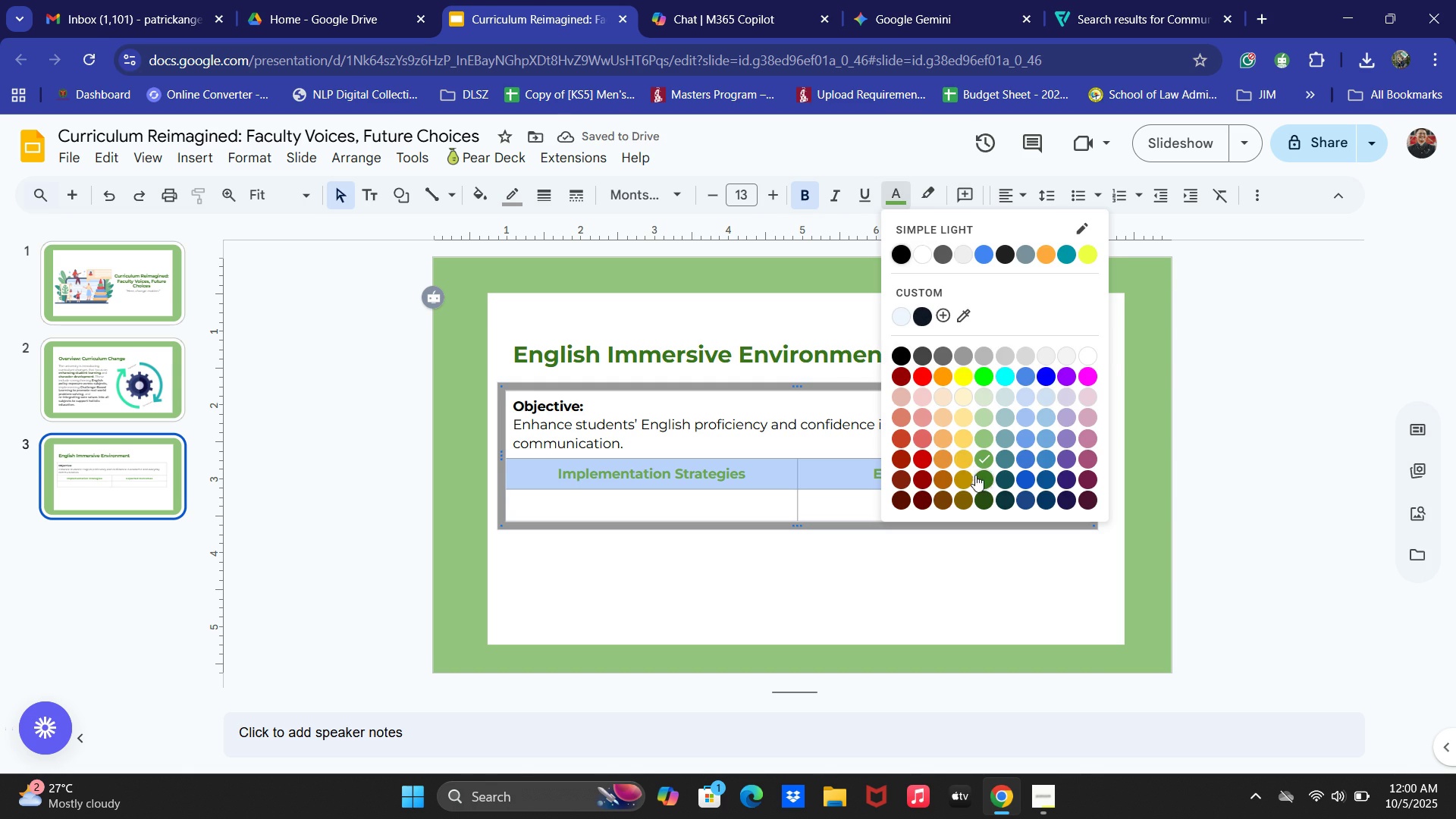 
left_click([976, 477])
 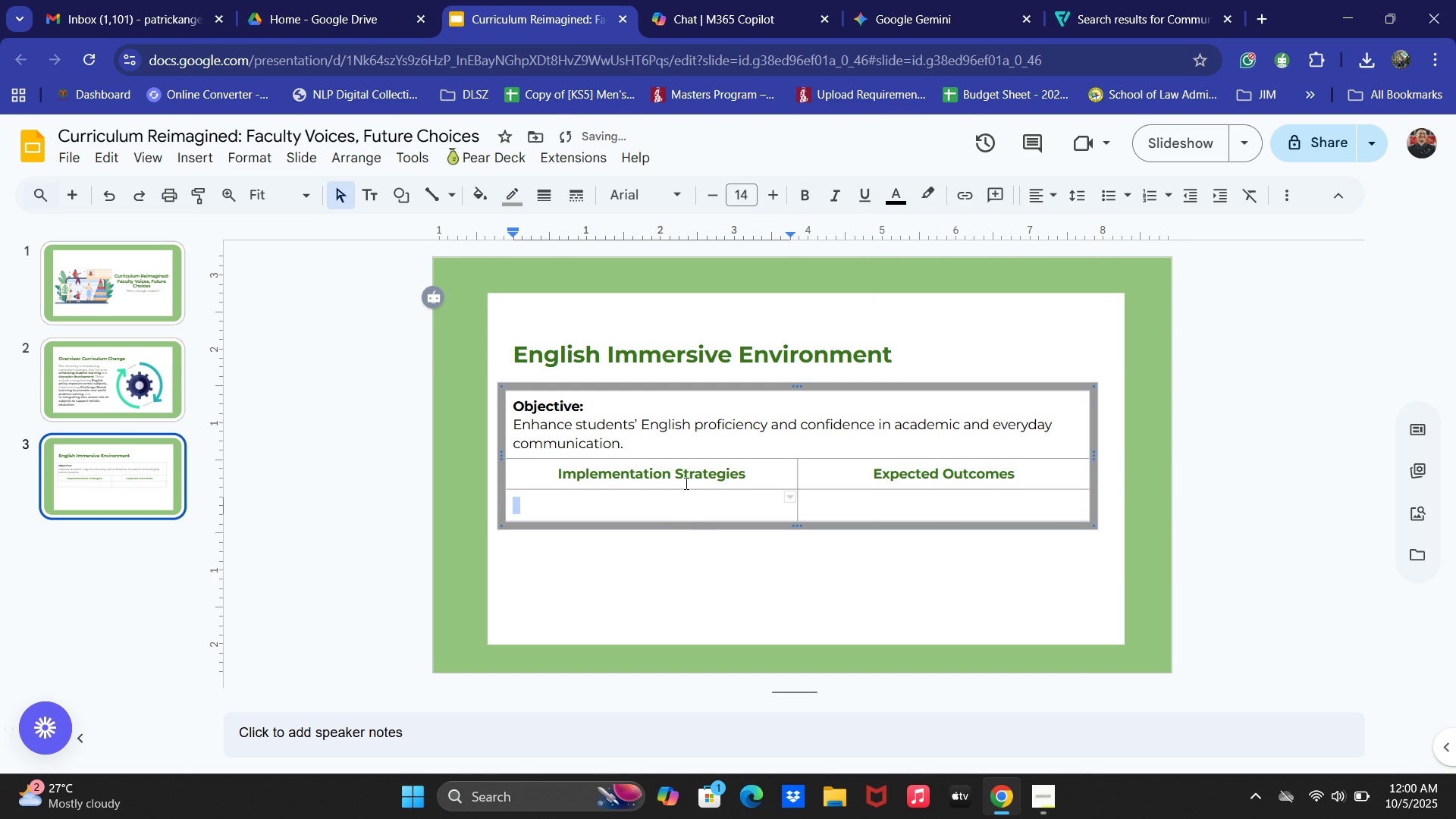 
left_click([573, 487])
 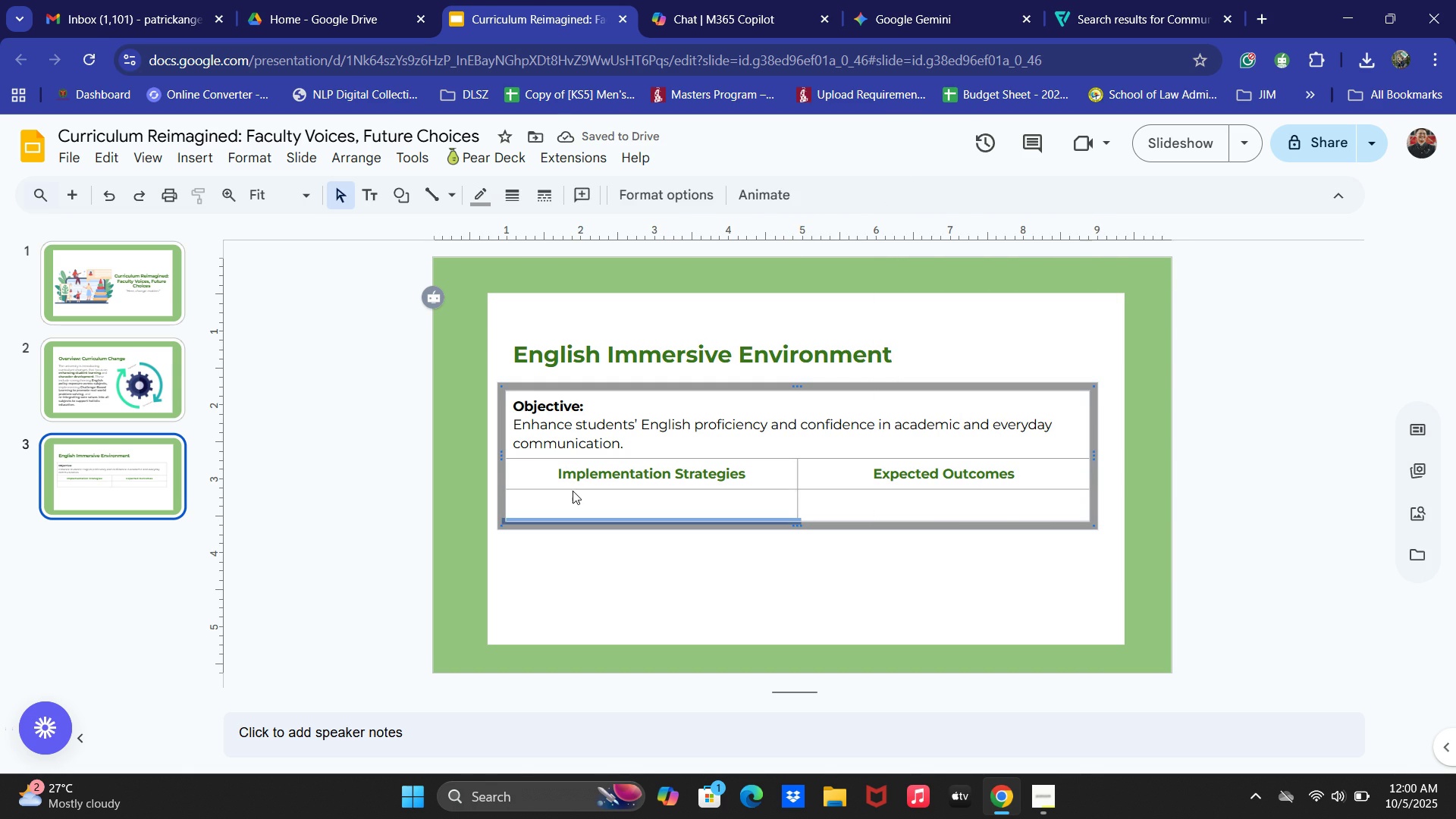 
left_click([573, 491])
 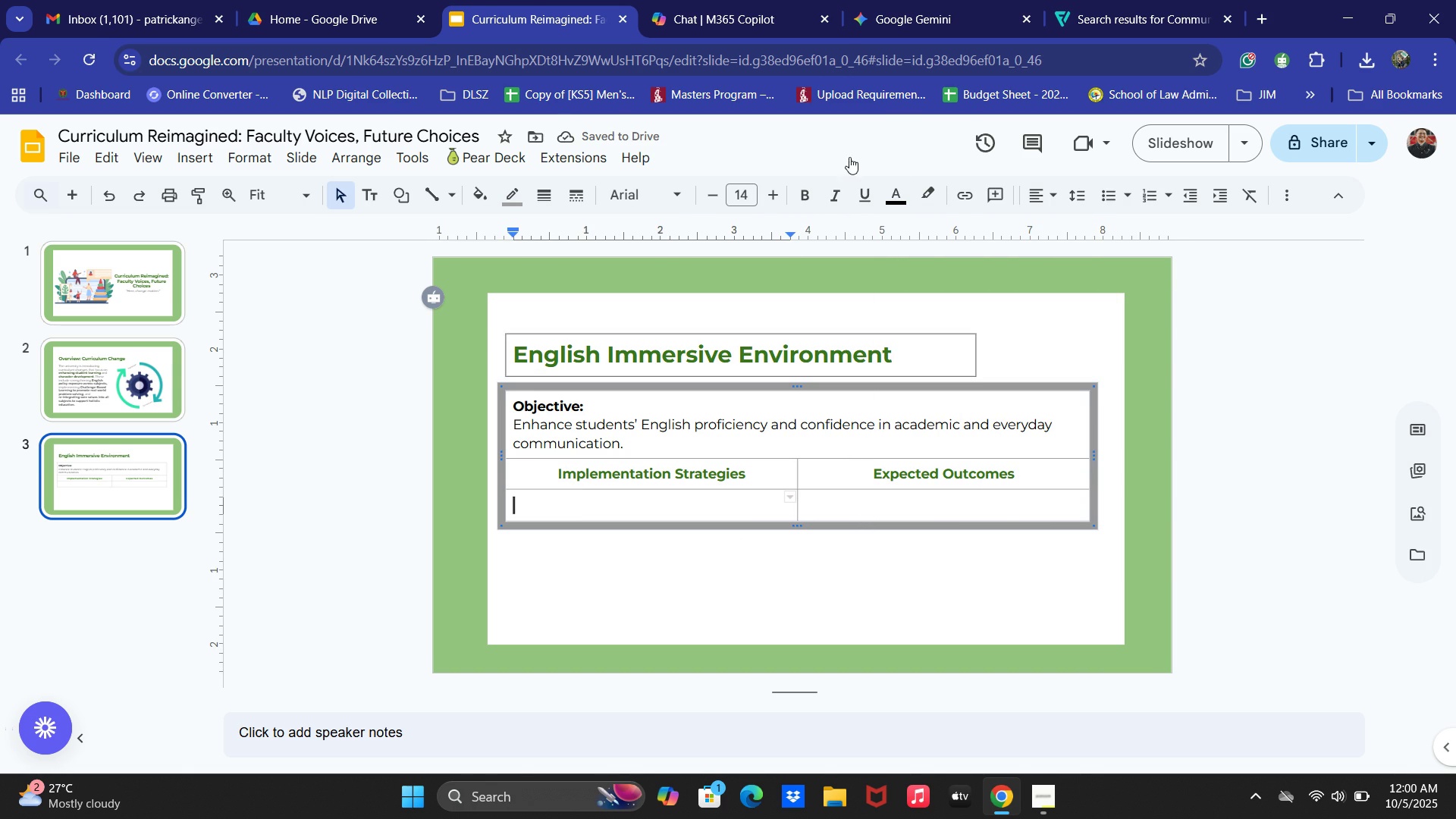 
left_click([723, 0])